 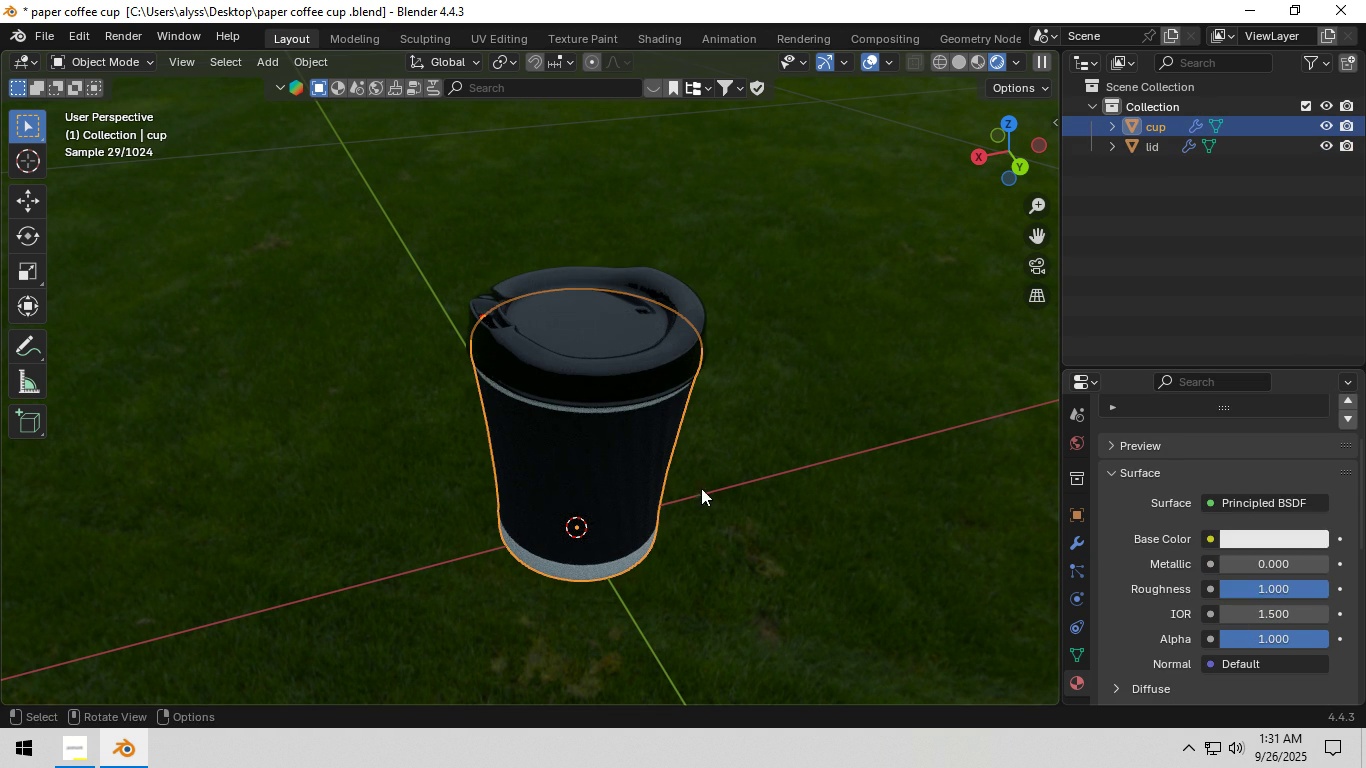 
scroll: coordinate [1177, 597], scroll_direction: down, amount: 2.0
 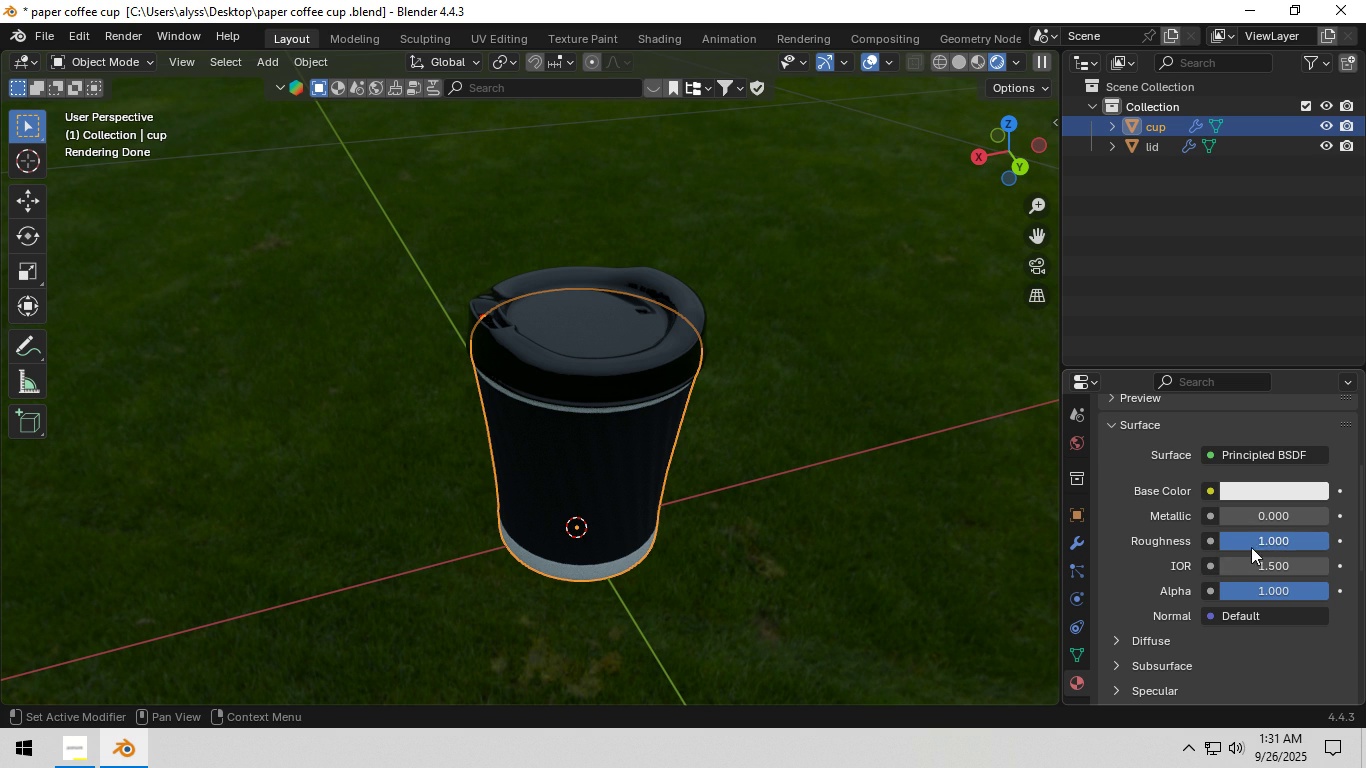 
scroll: coordinate [1181, 430], scroll_direction: up, amount: 4.0
 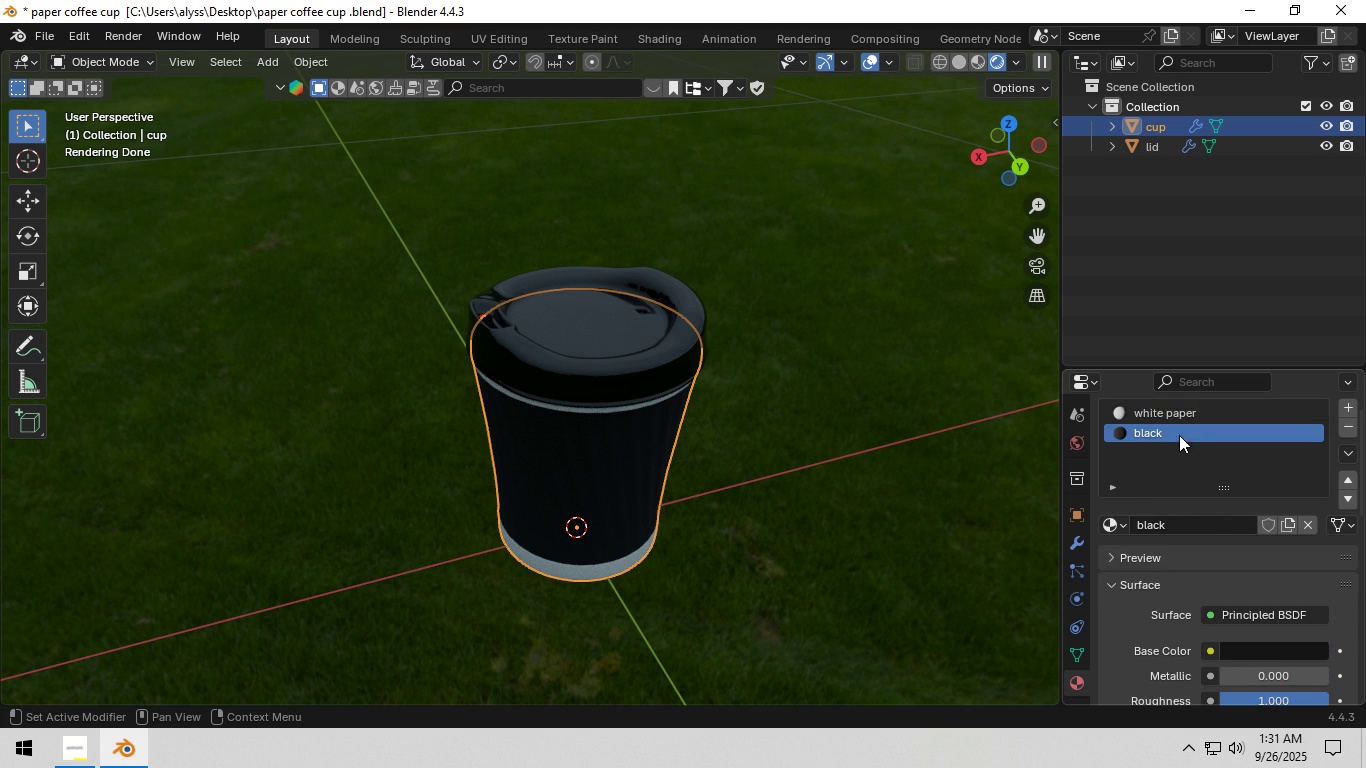 
left_click([1179, 435])
 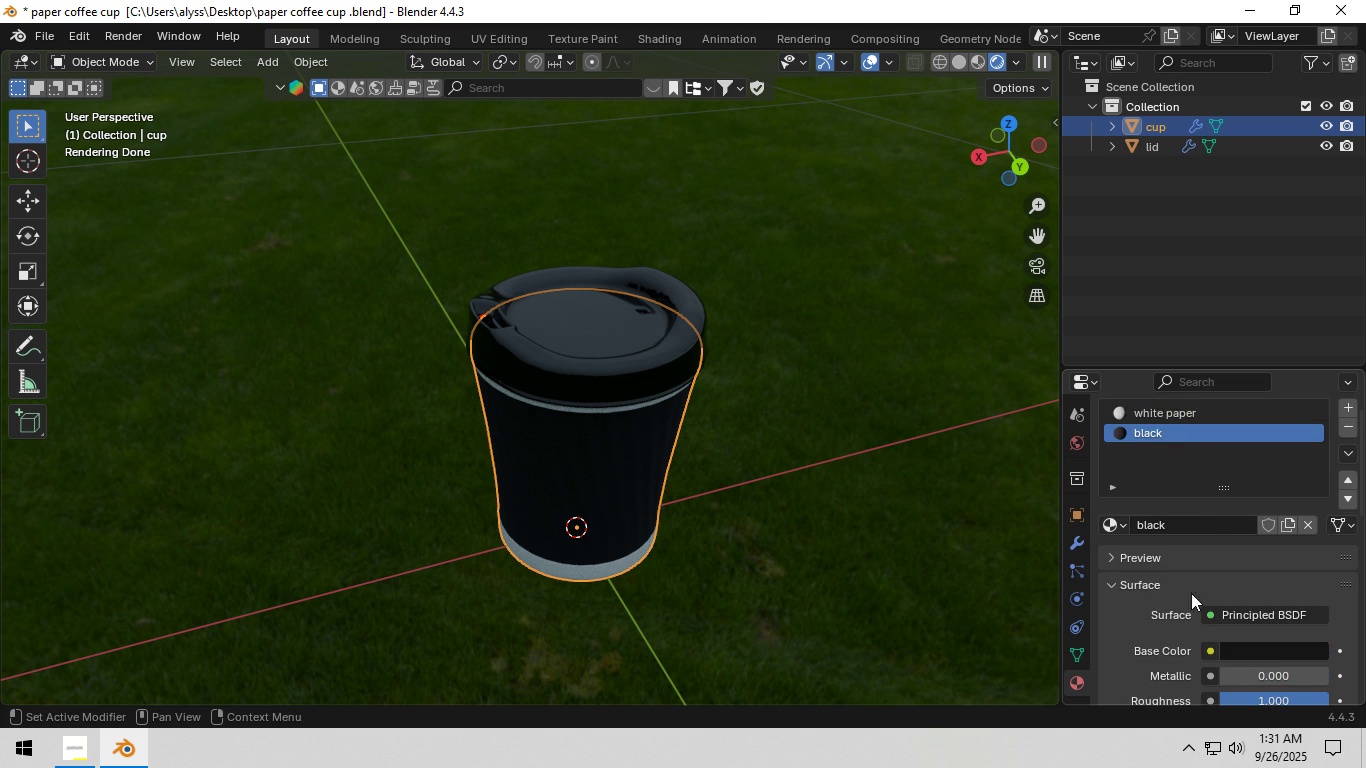 
scroll: coordinate [1183, 613], scroll_direction: down, amount: 2.0
 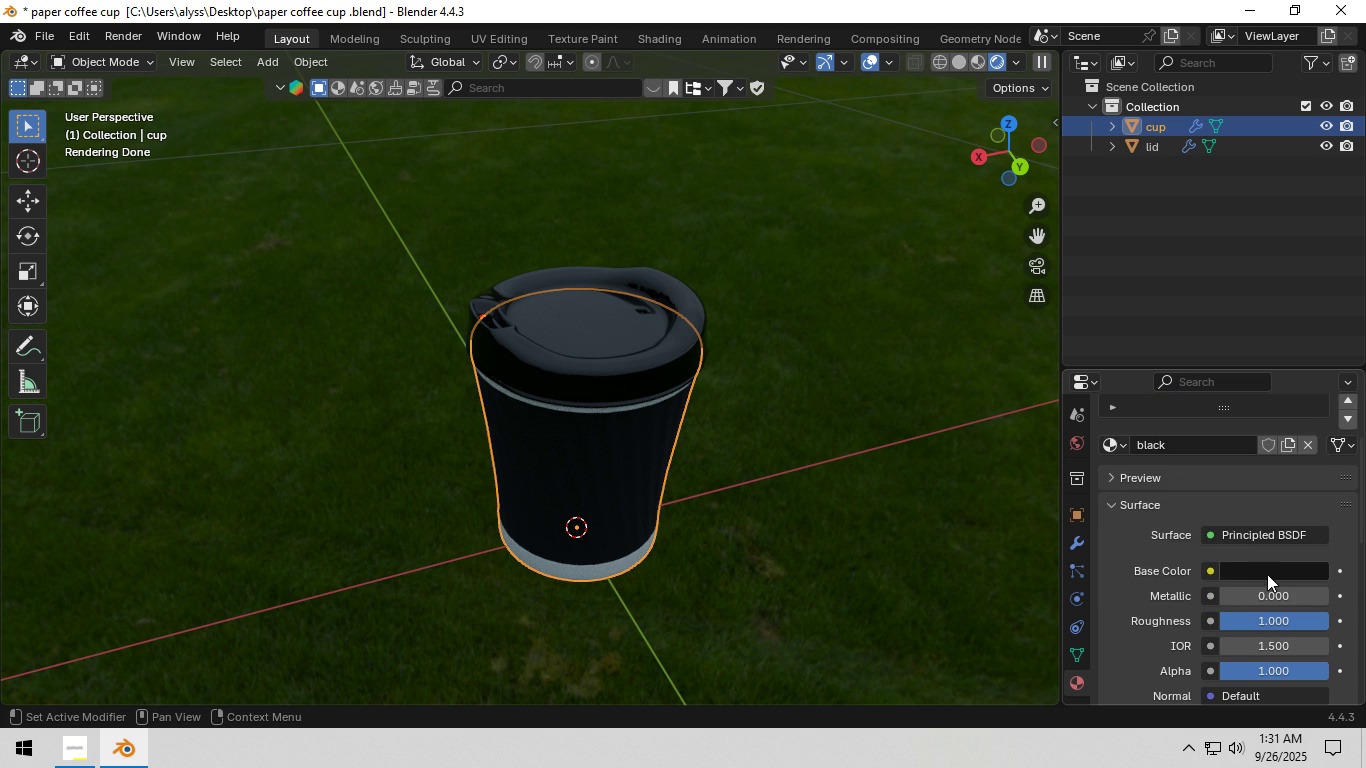 
left_click([1267, 574])